 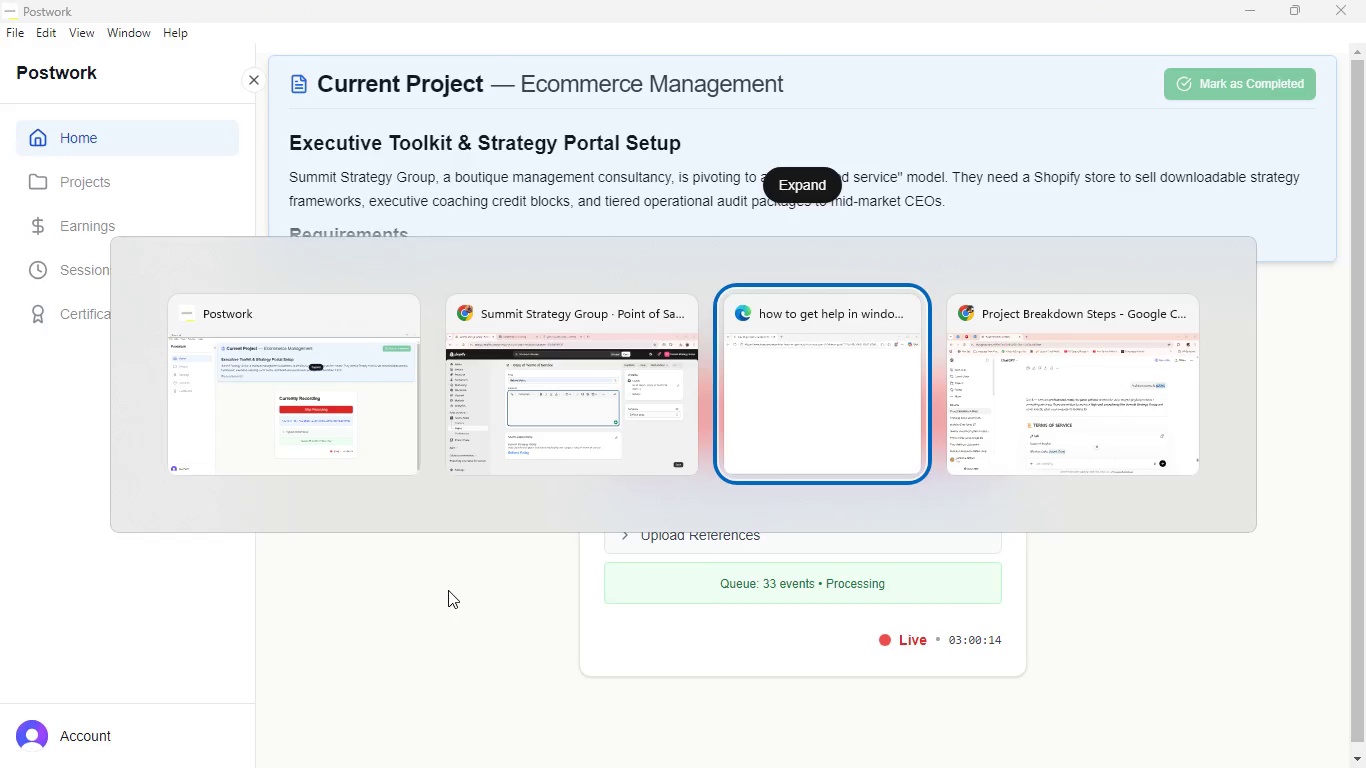 
key(Alt+Tab)
 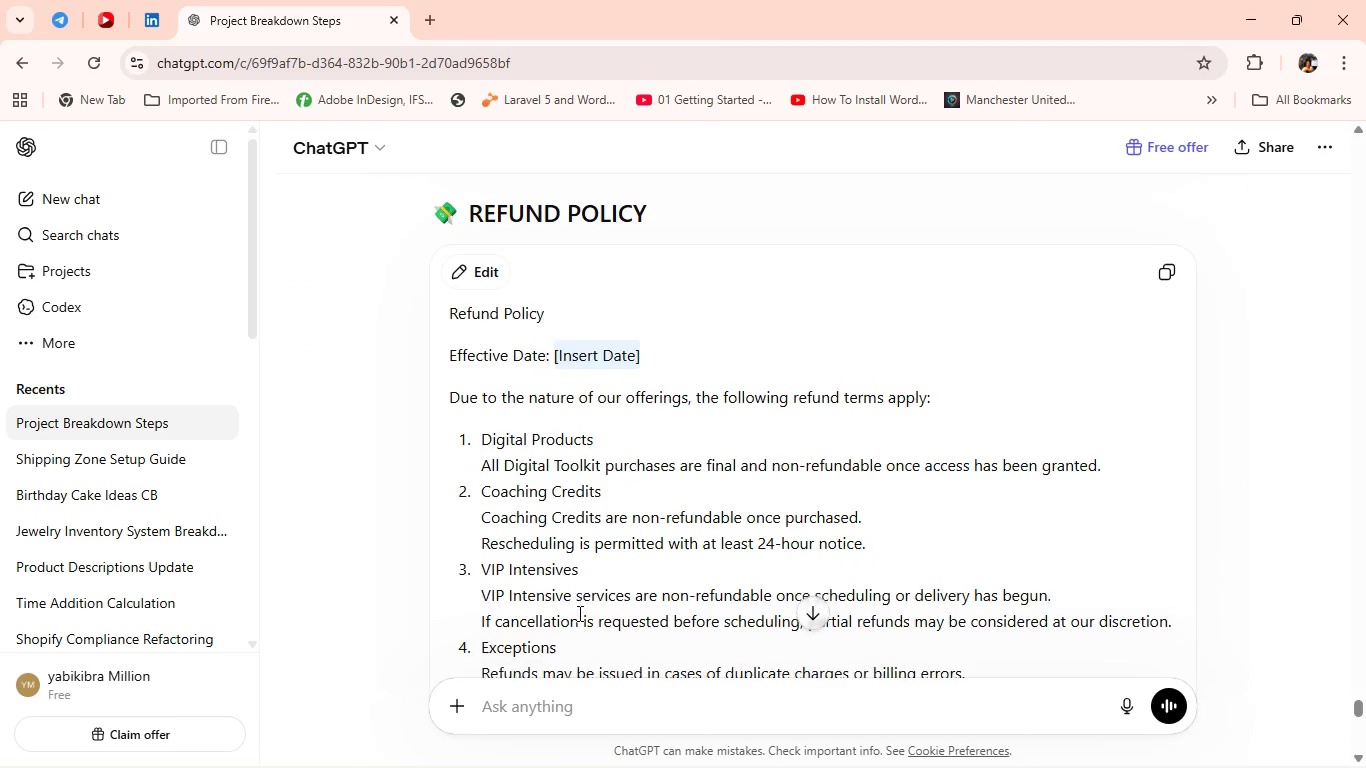 
wait(5.02)
 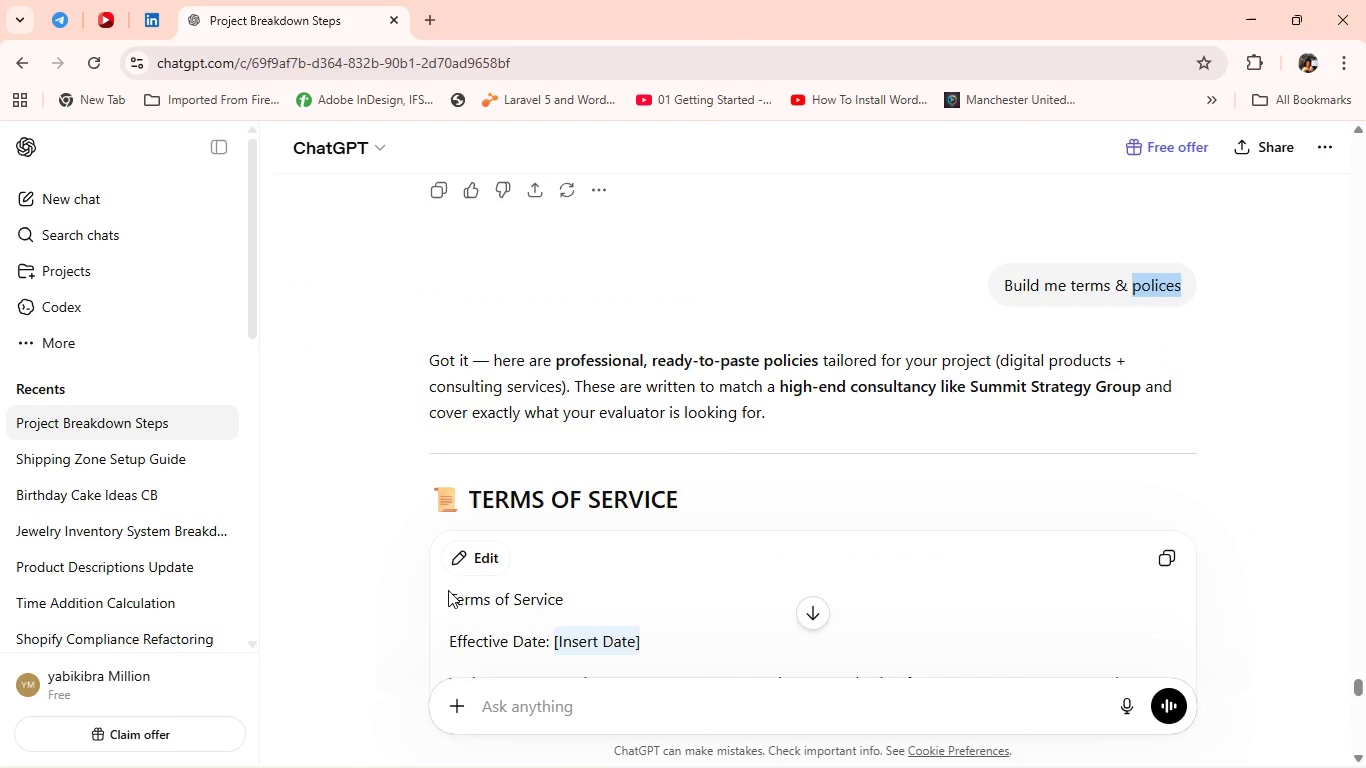 
left_click([1169, 271])
 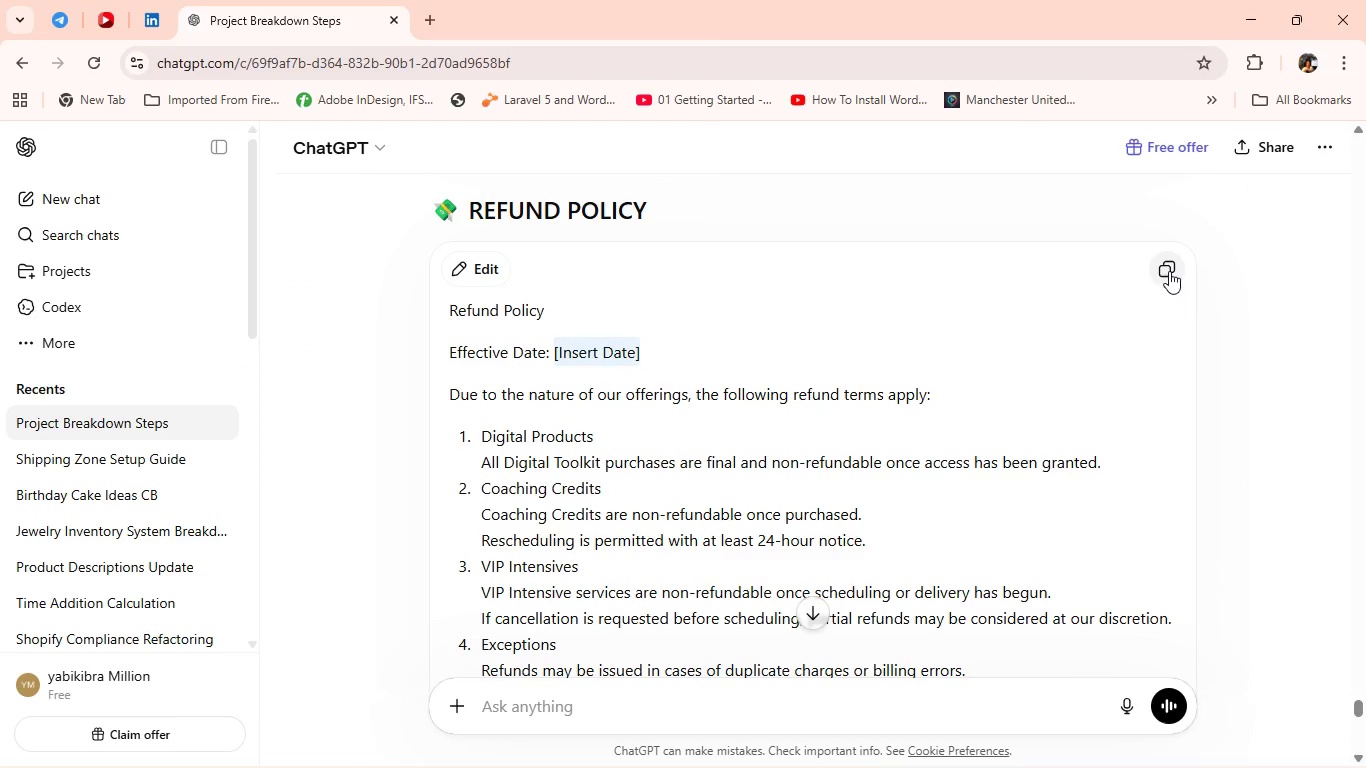 
key(Alt+Tab)